 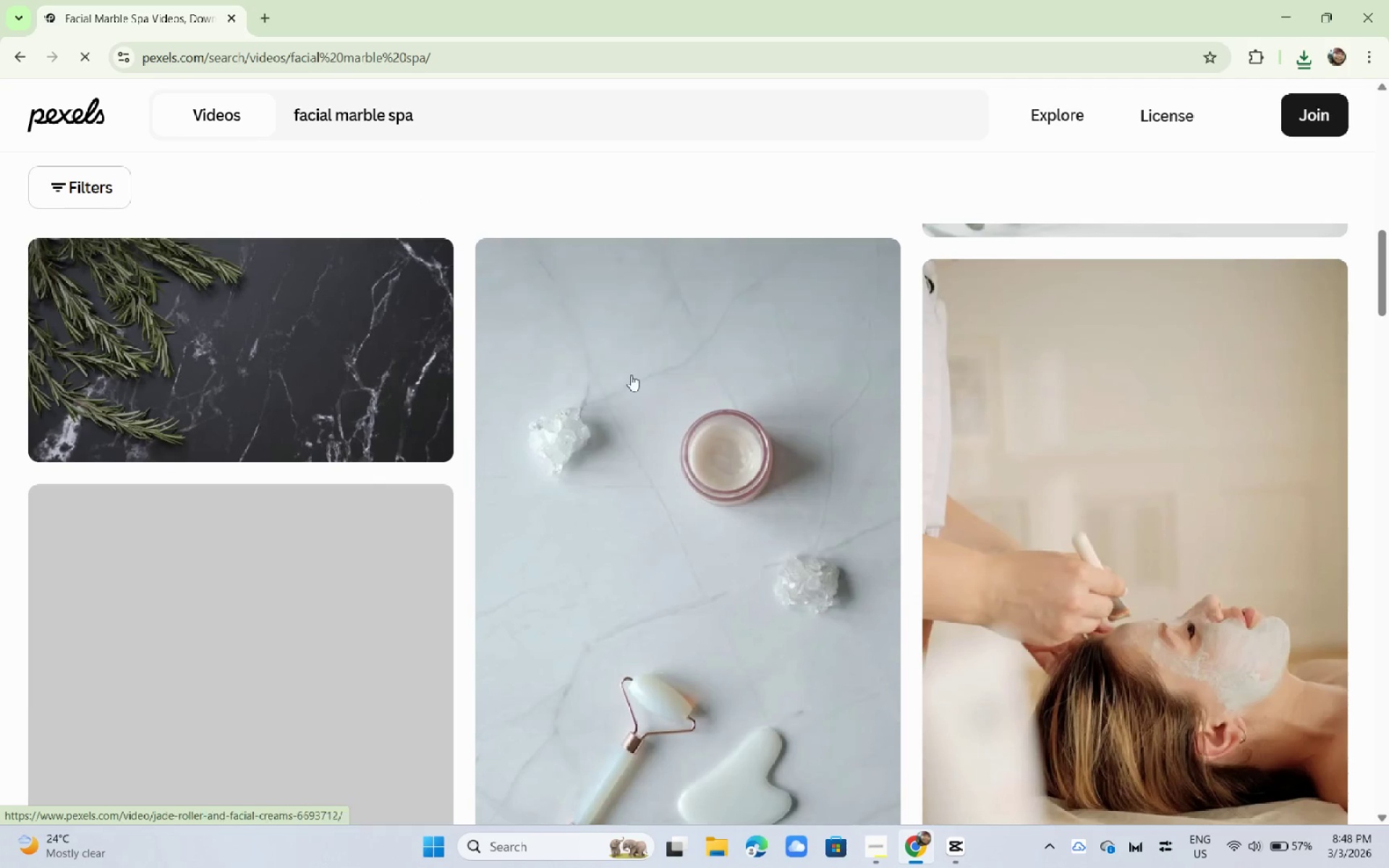 
scroll: coordinate [597, 368], scroll_direction: down, amount: 3.0
 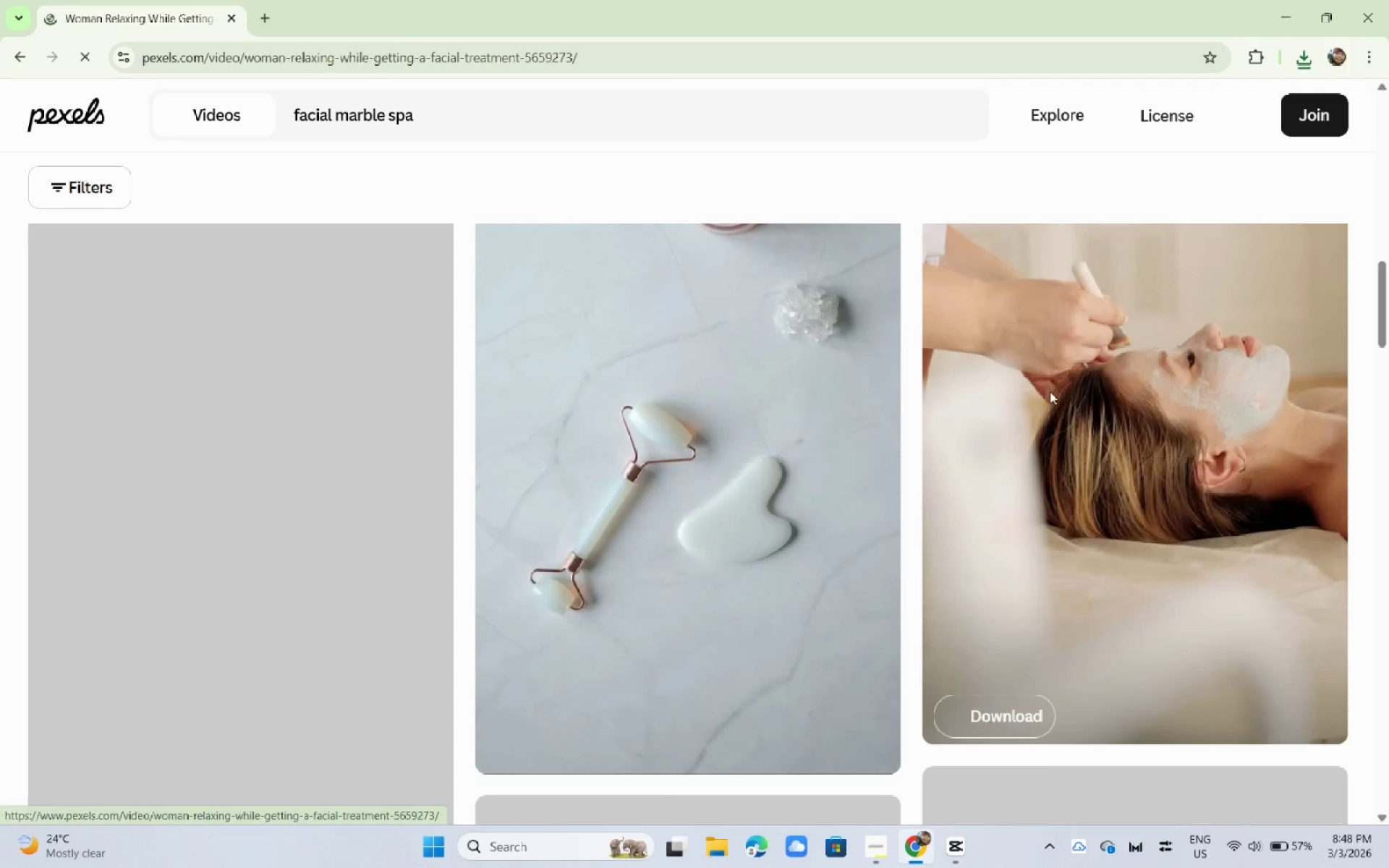 
left_click([1050, 391])
 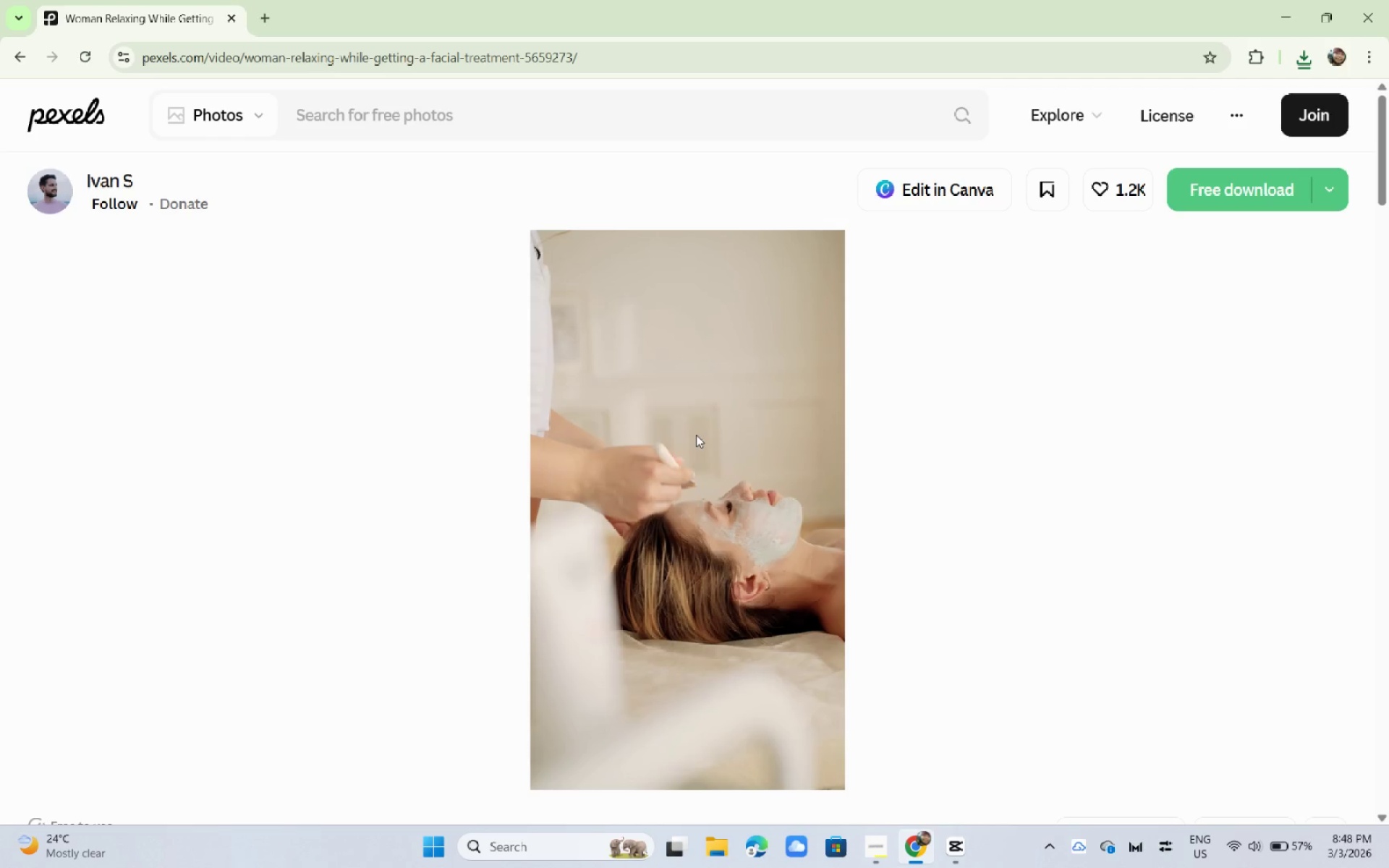 
wait(30.02)
 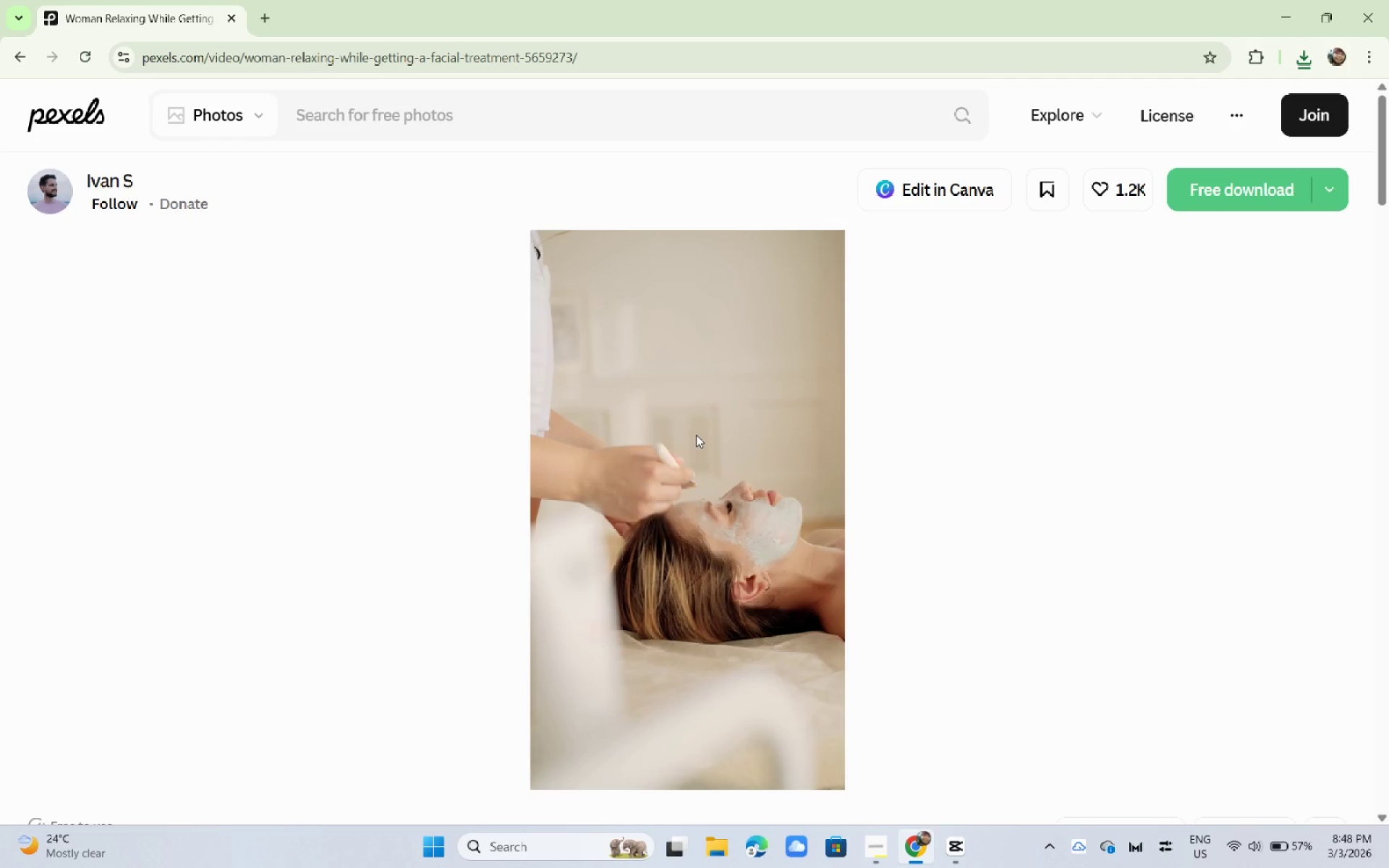 
scroll: coordinate [755, 351], scroll_direction: down, amount: 17.0
 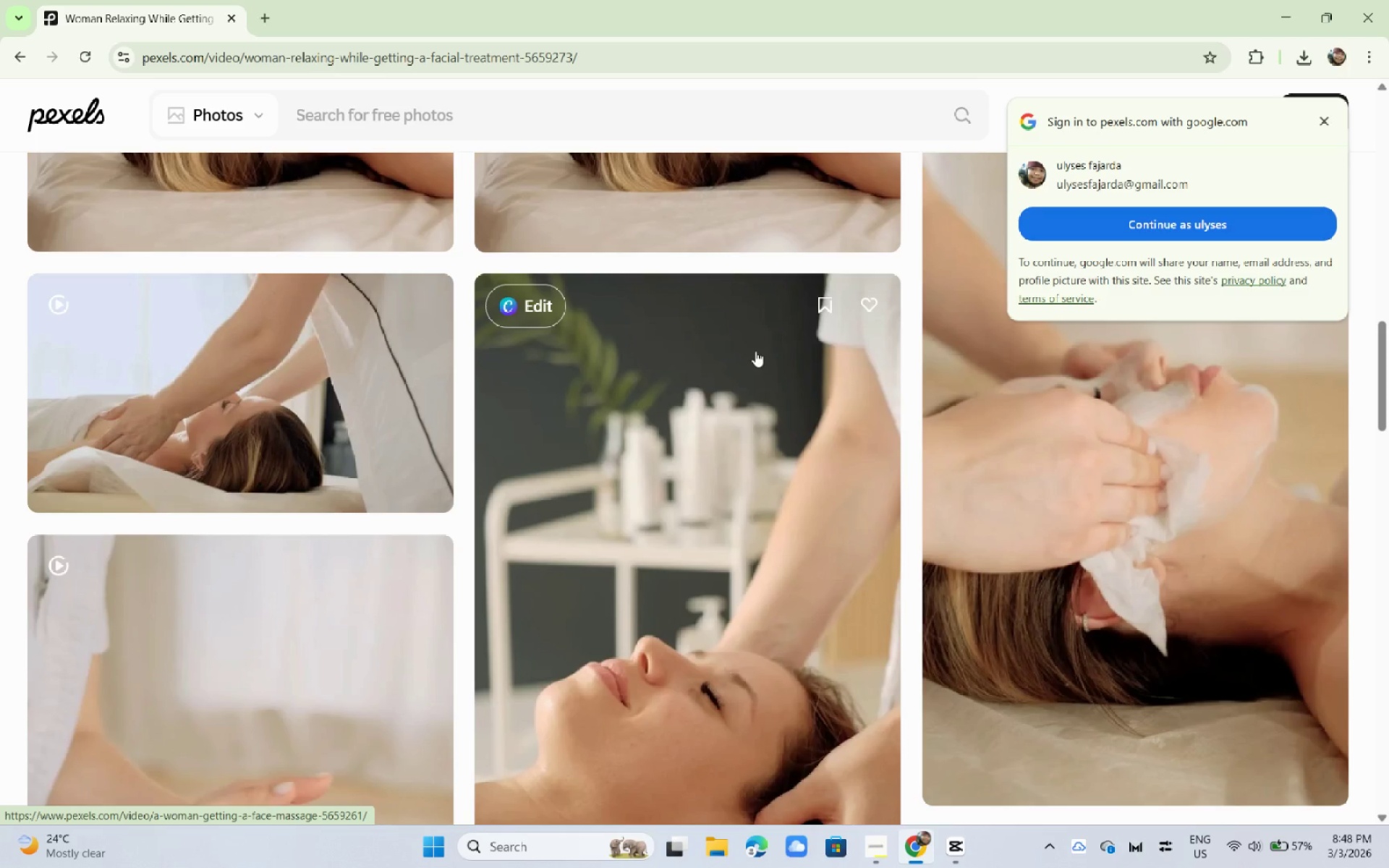 
wait(6.62)
 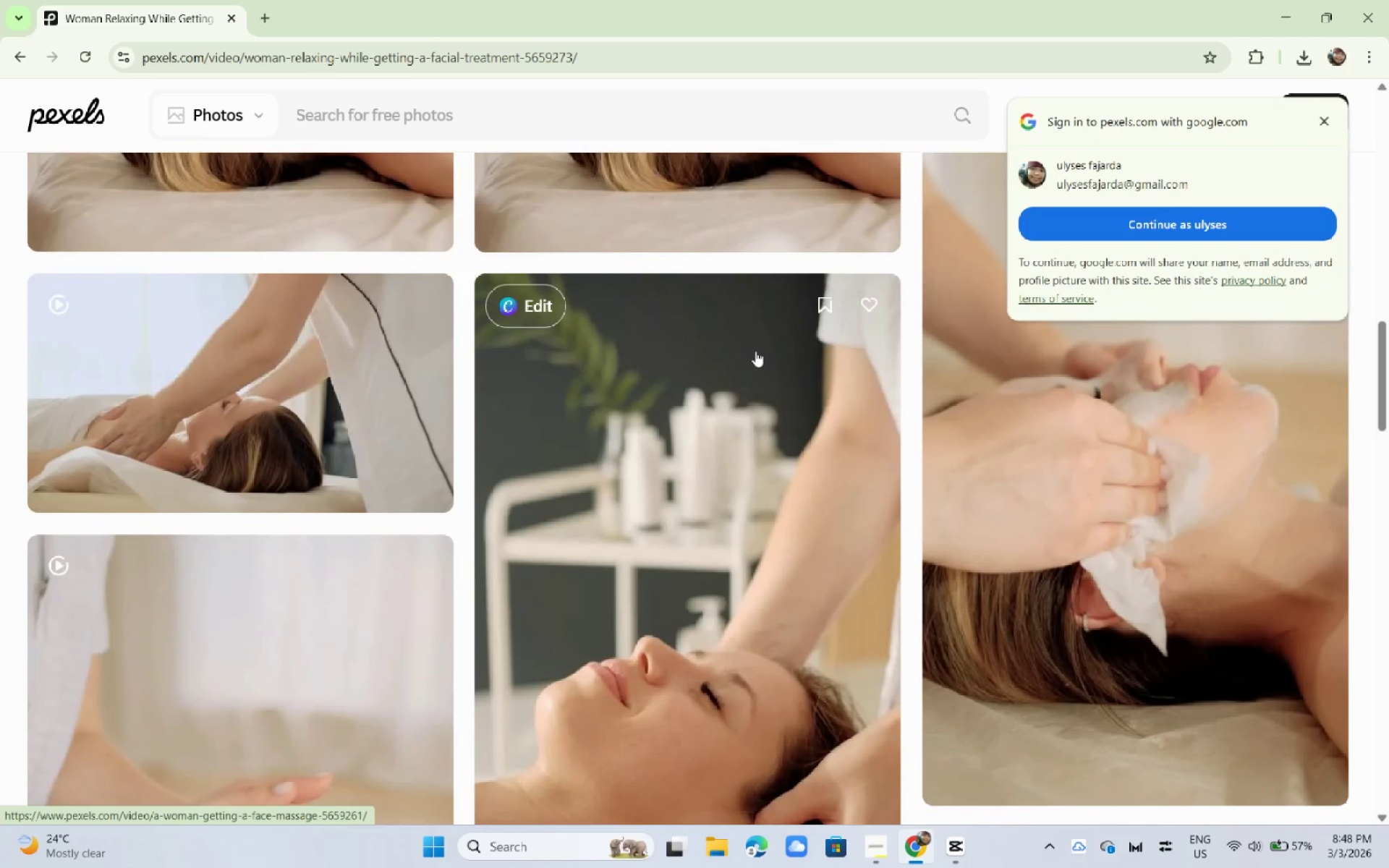 
scroll: coordinate [734, 352], scroll_direction: down, amount: 15.0
 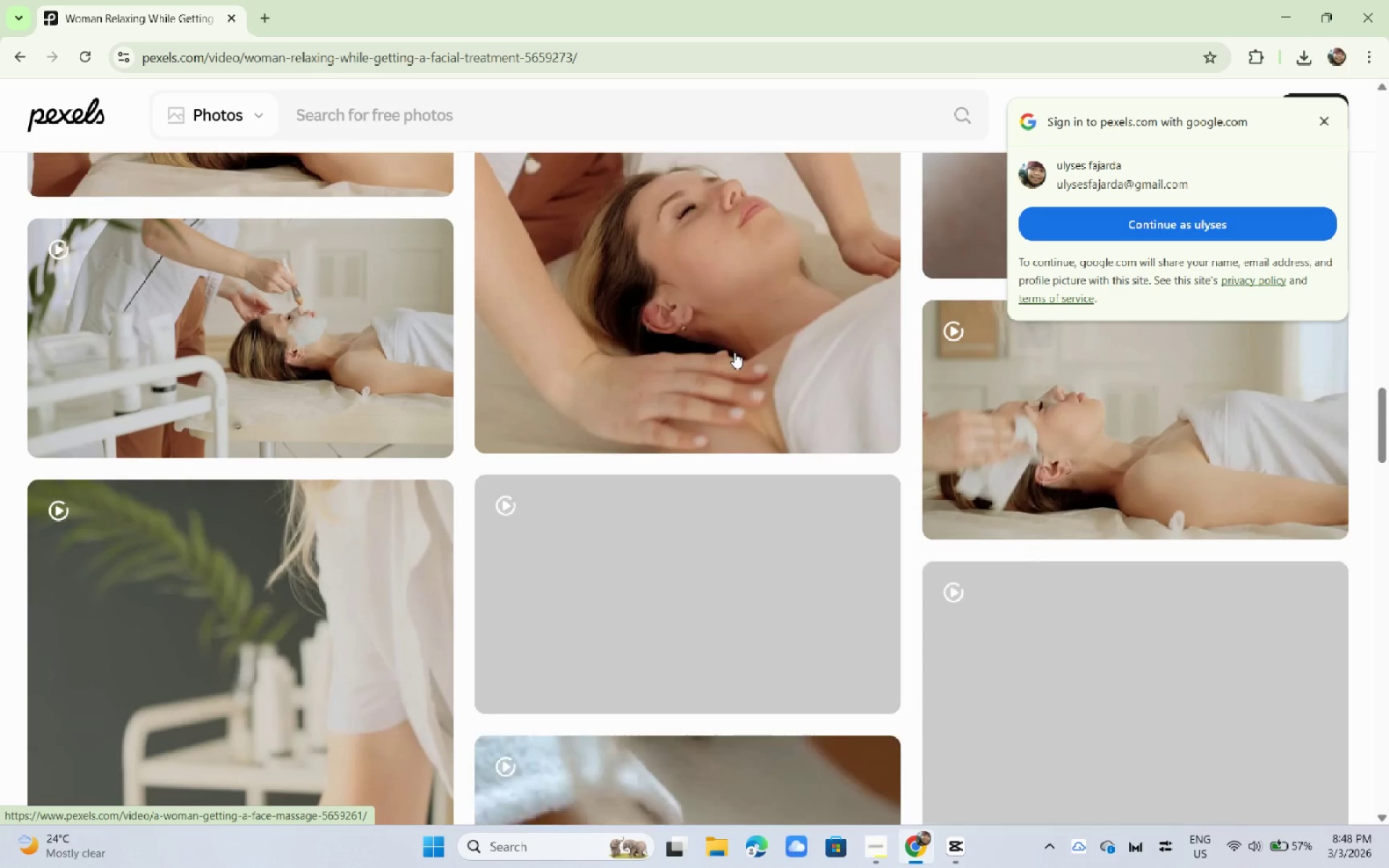 
scroll: coordinate [734, 352], scroll_direction: up, amount: 32.0
 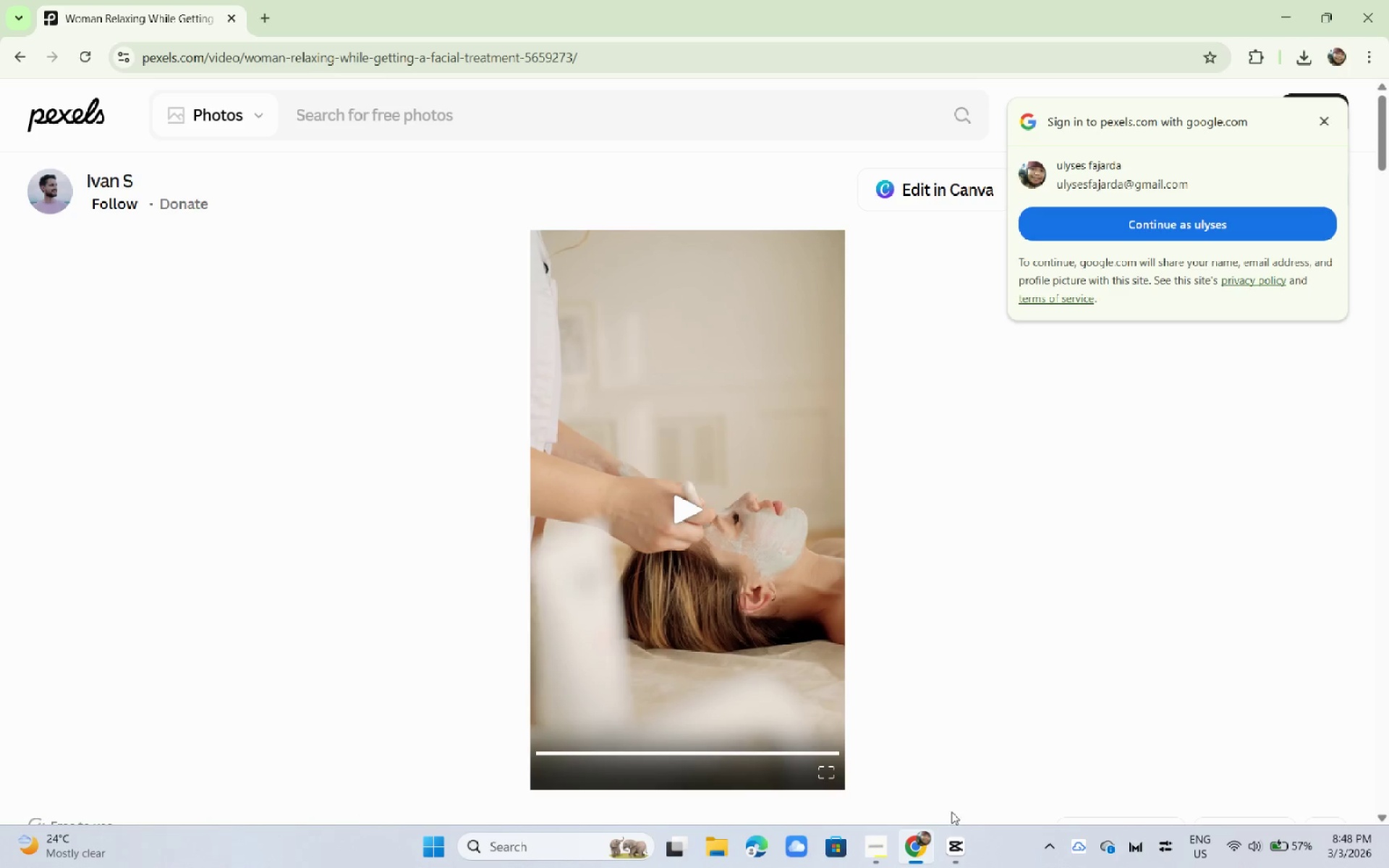 
left_click([885, 857])